 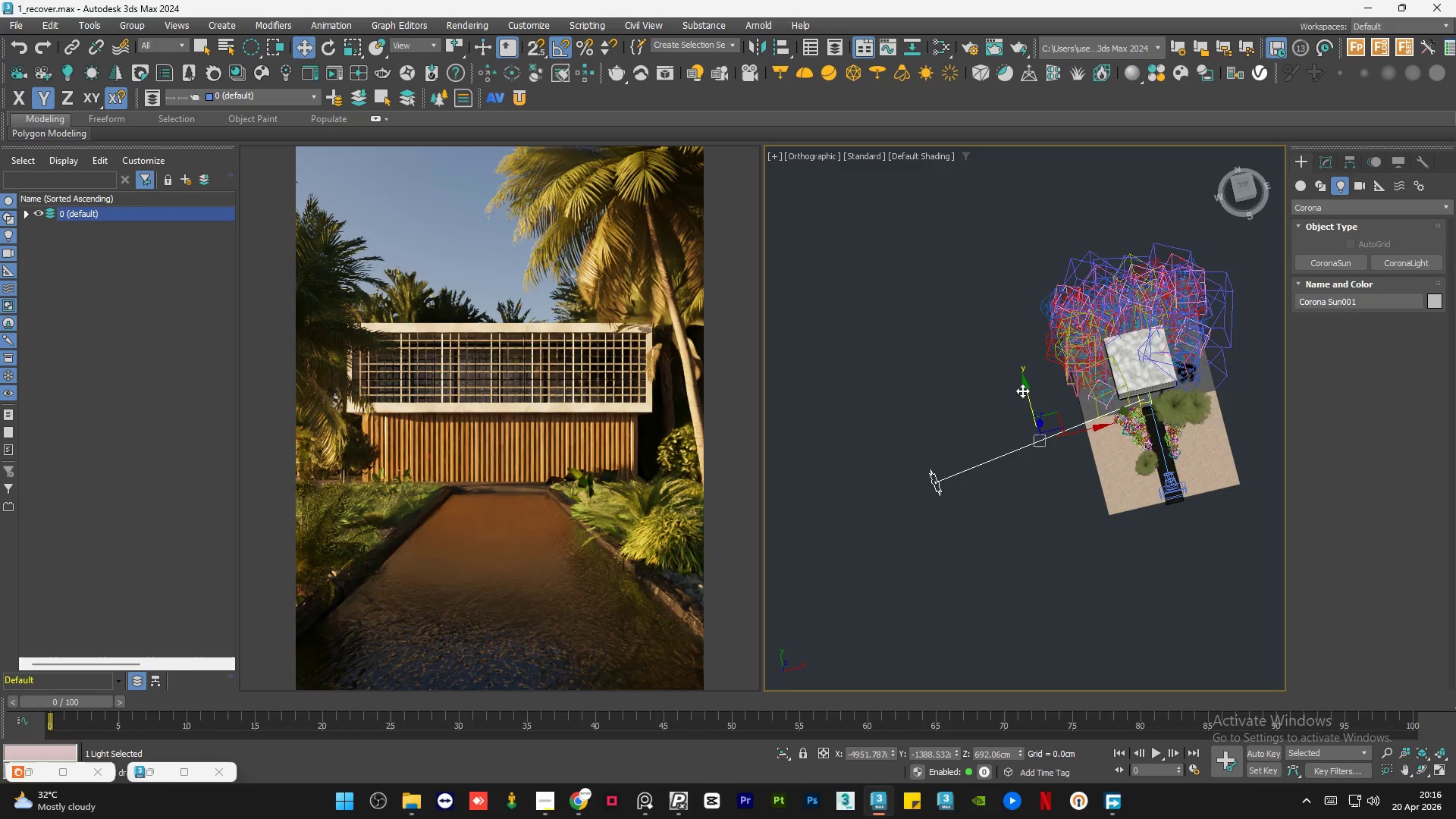 
left_click([1323, 156])
 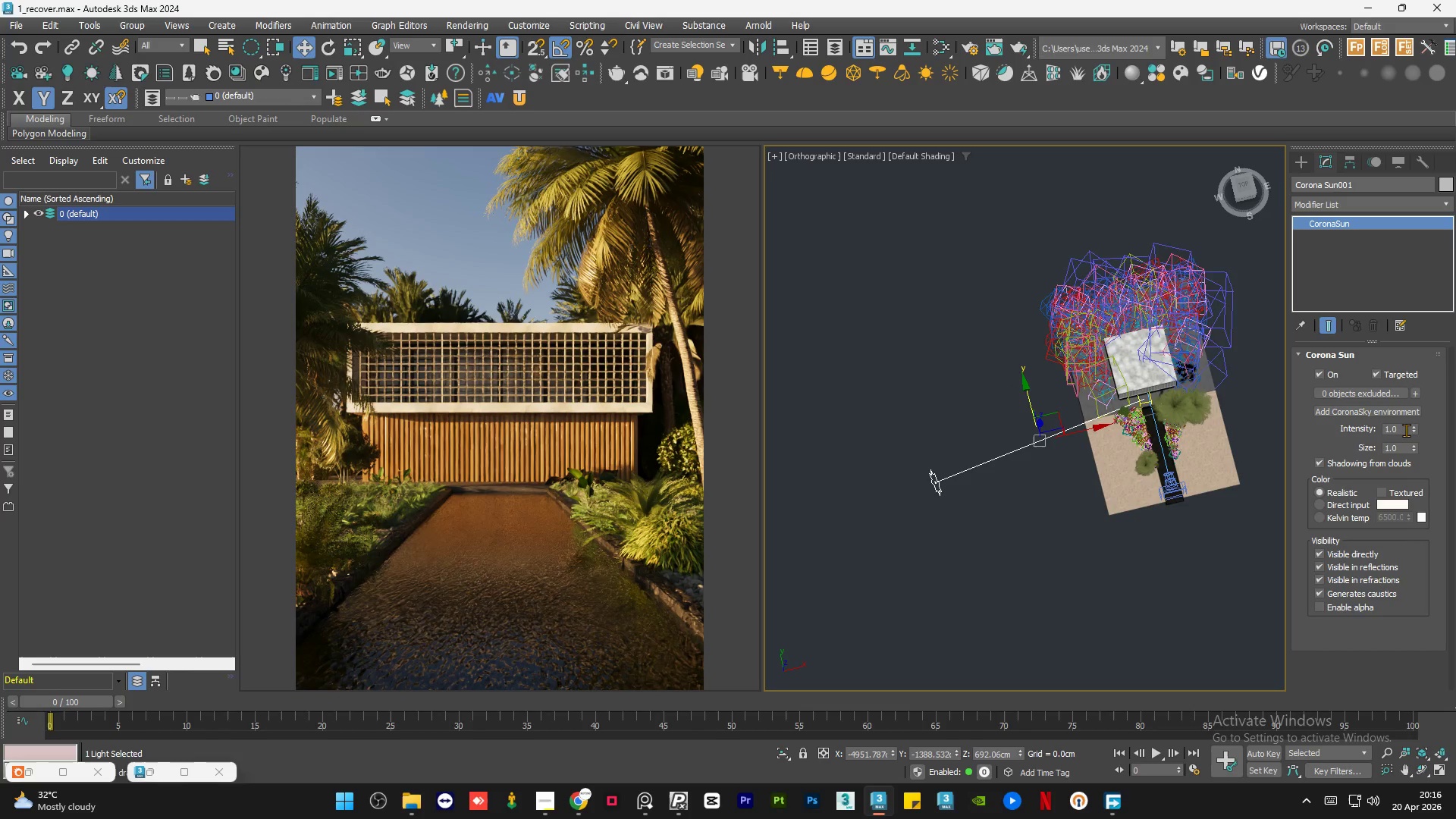 
double_click([1404, 430])
 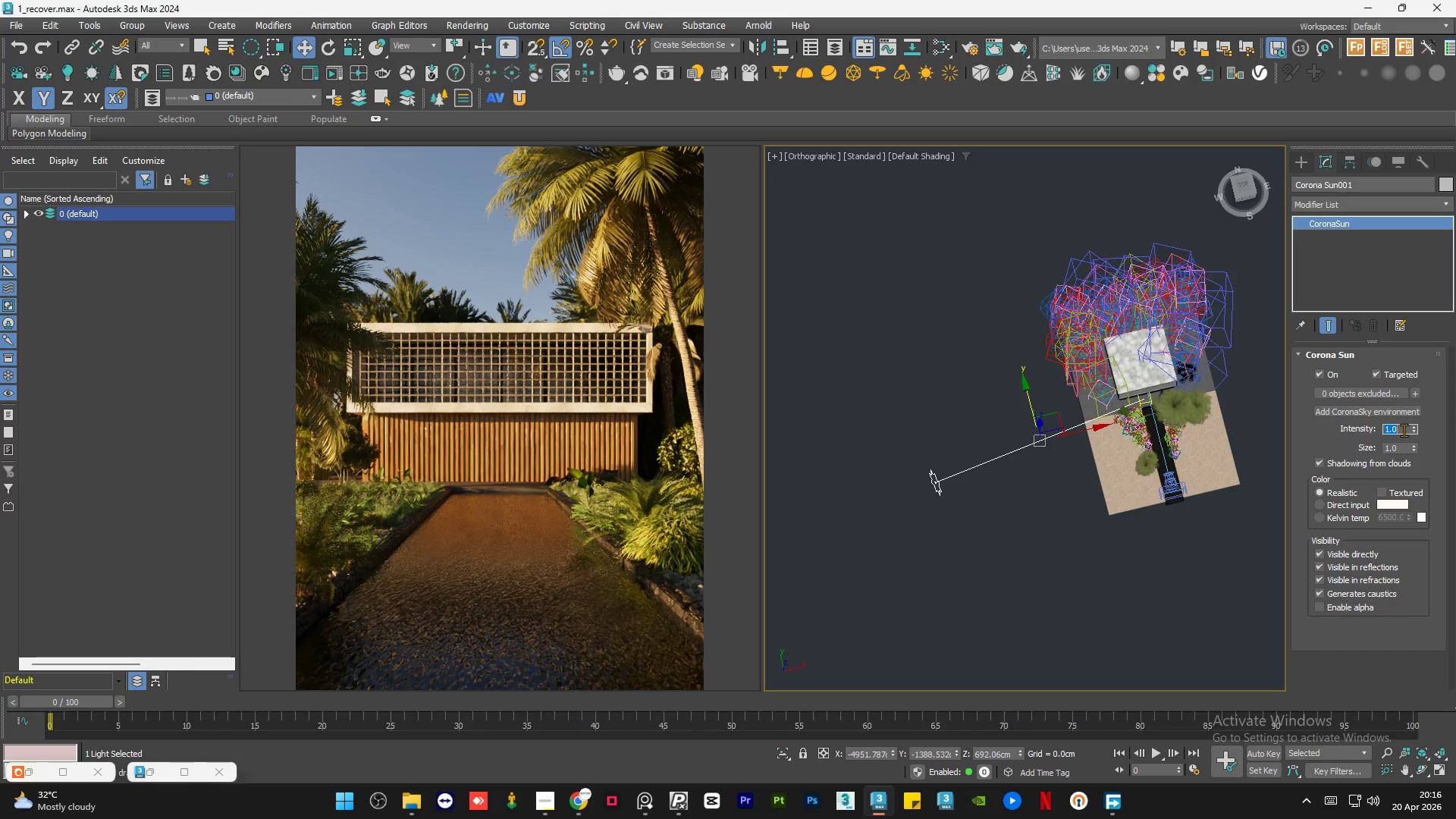 
key(NumpadDecimal)
 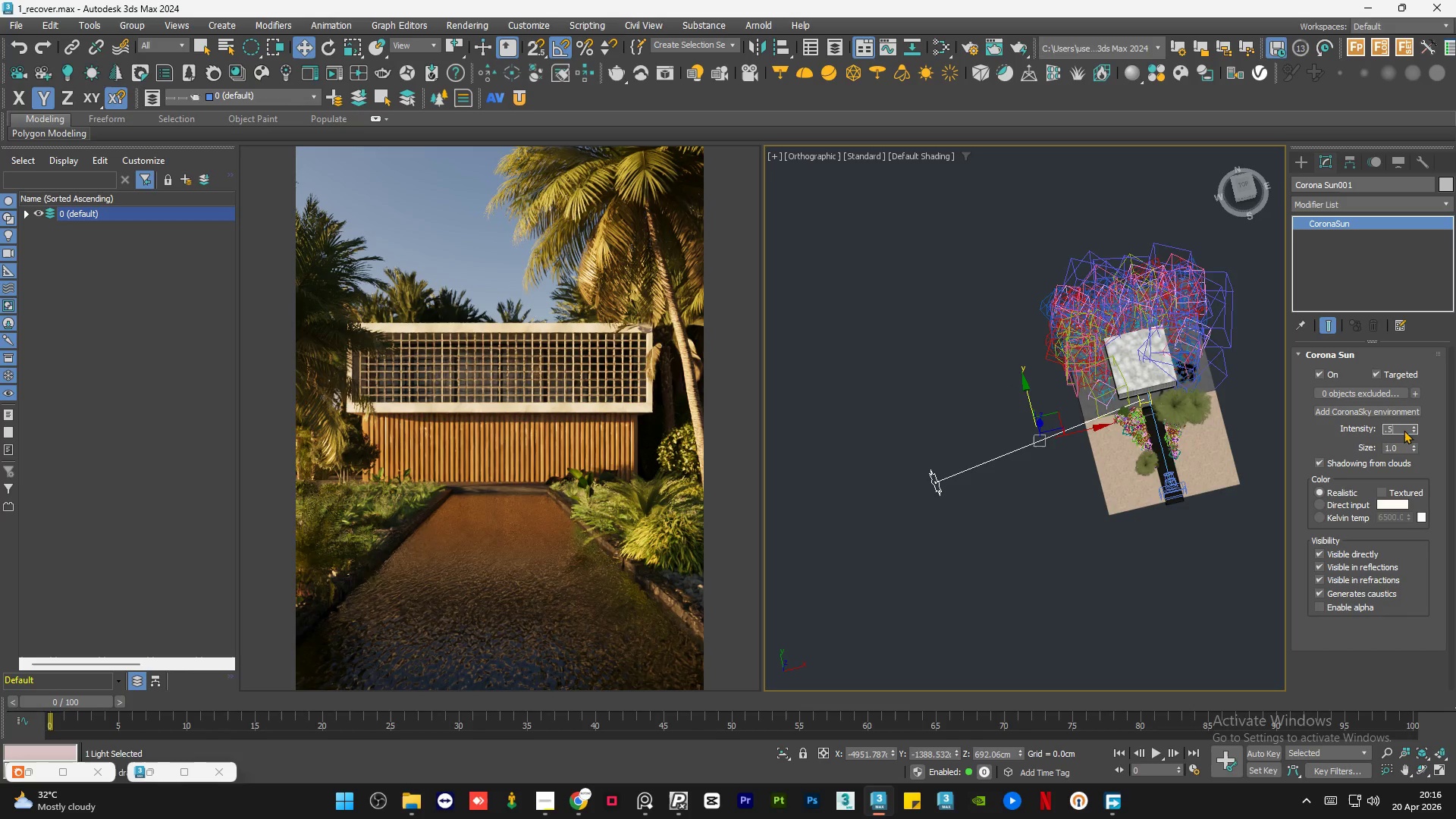 
key(Numpad5)
 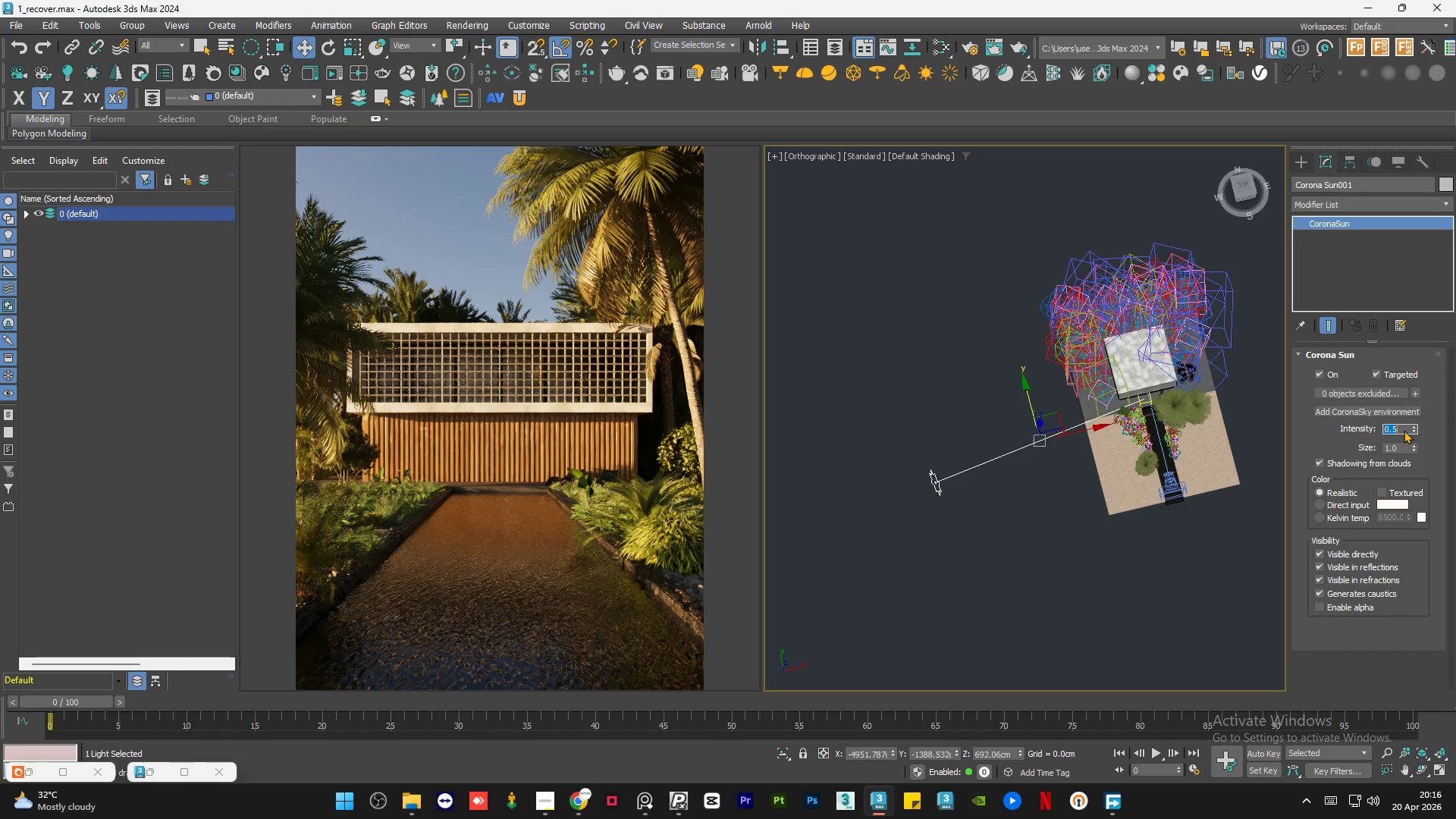 
key(NumpadEnter)
 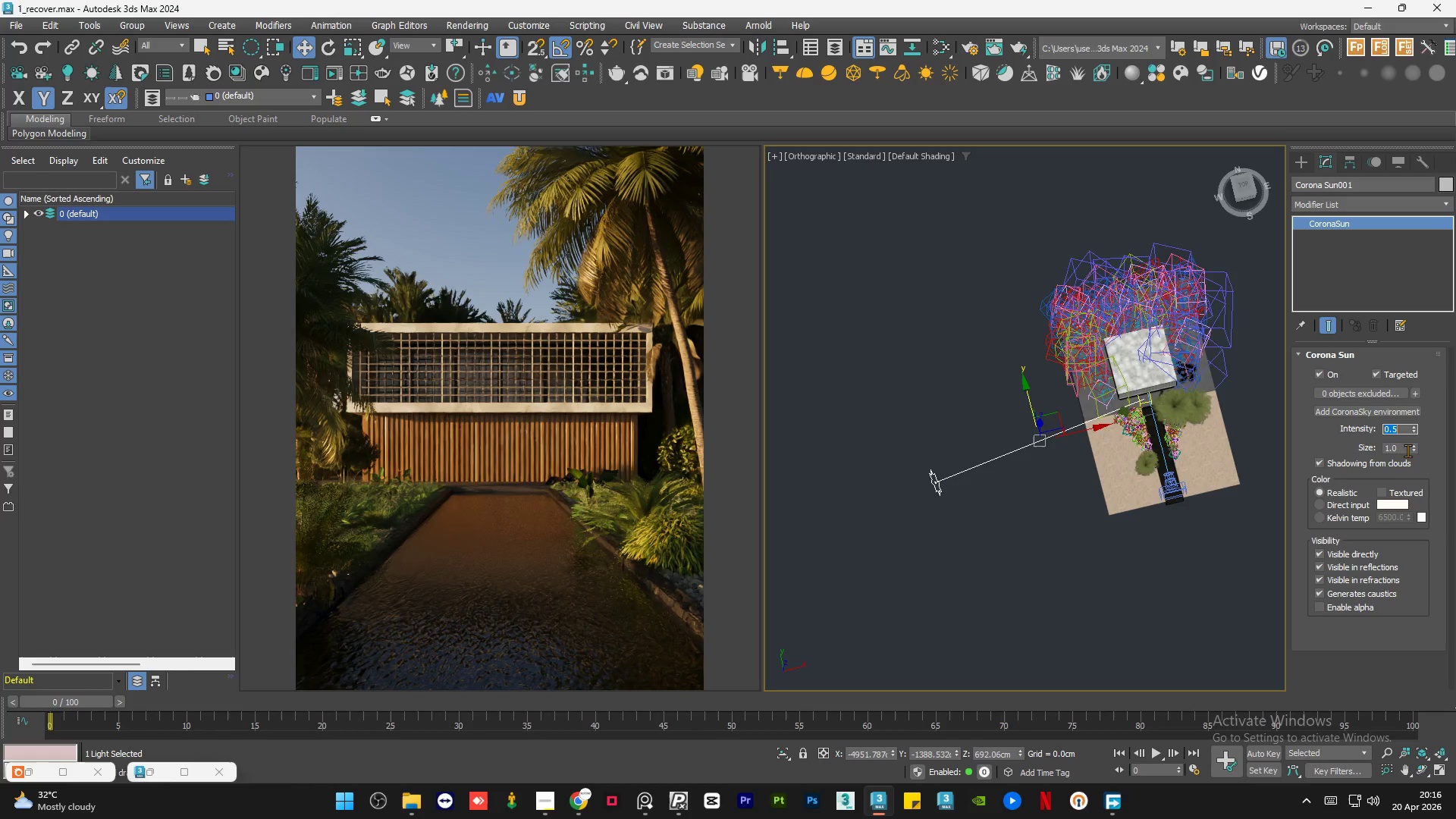 
wait(7.3)
 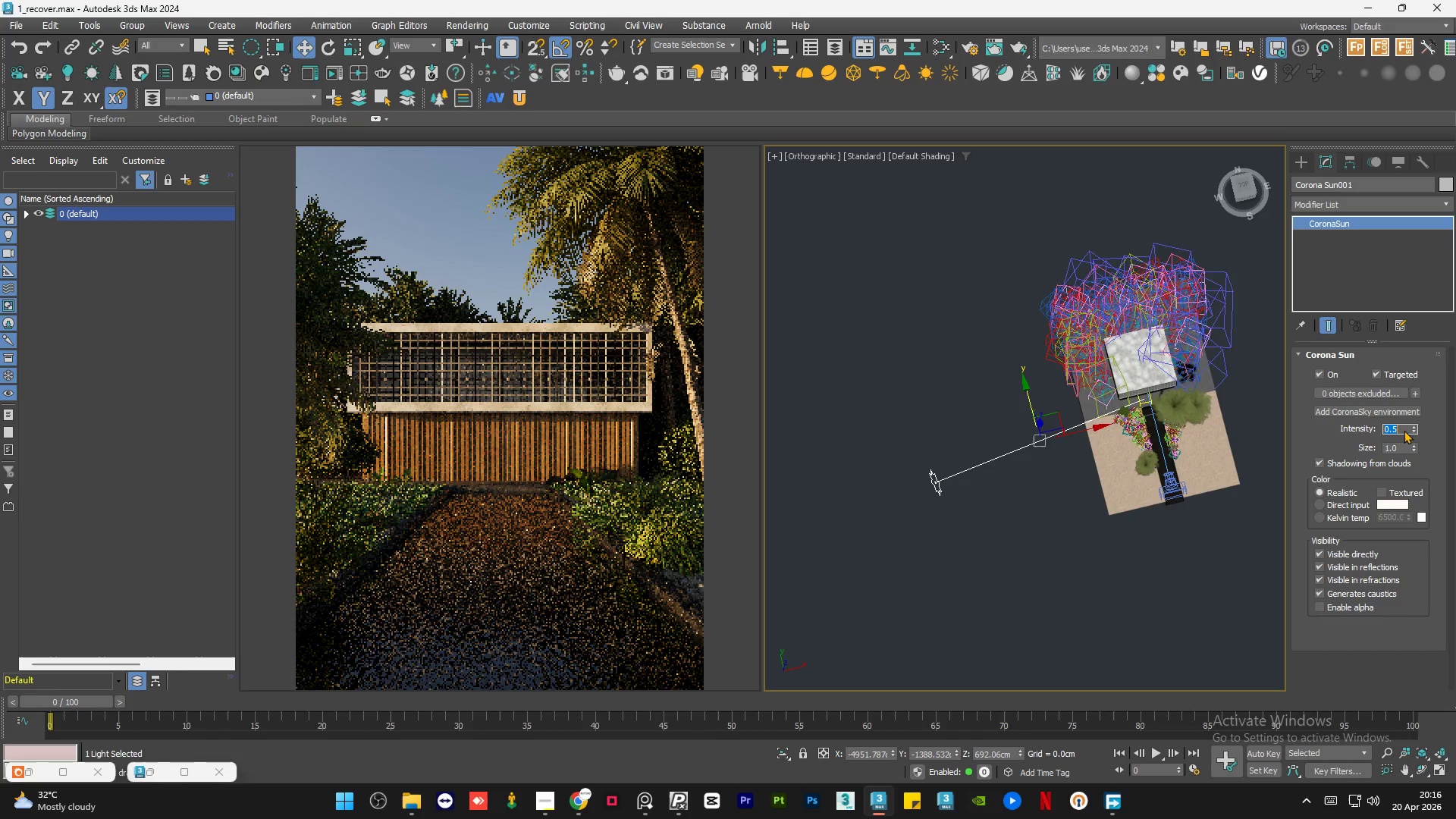 
double_click([1398, 450])
 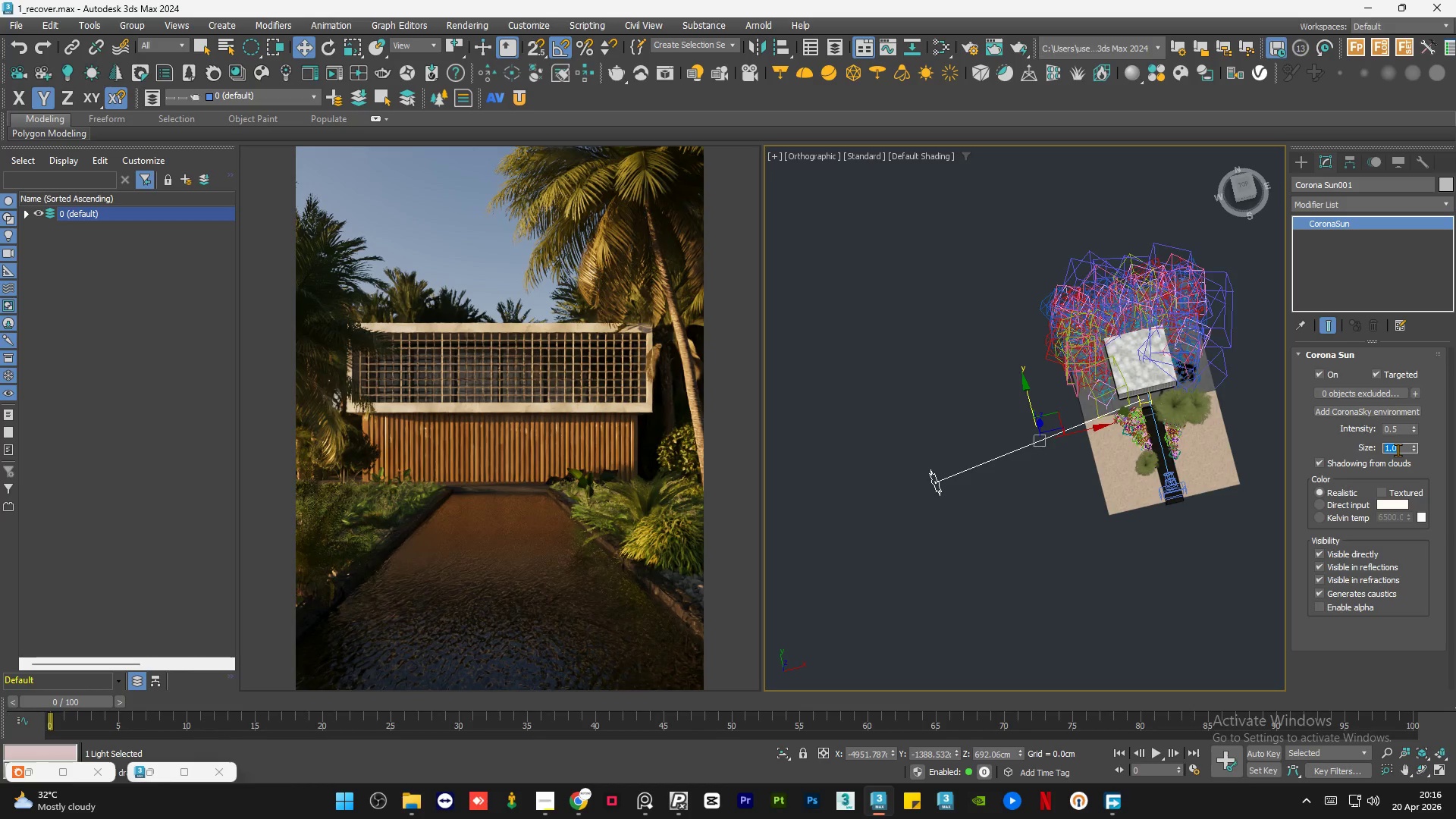 
key(Numpad3)
 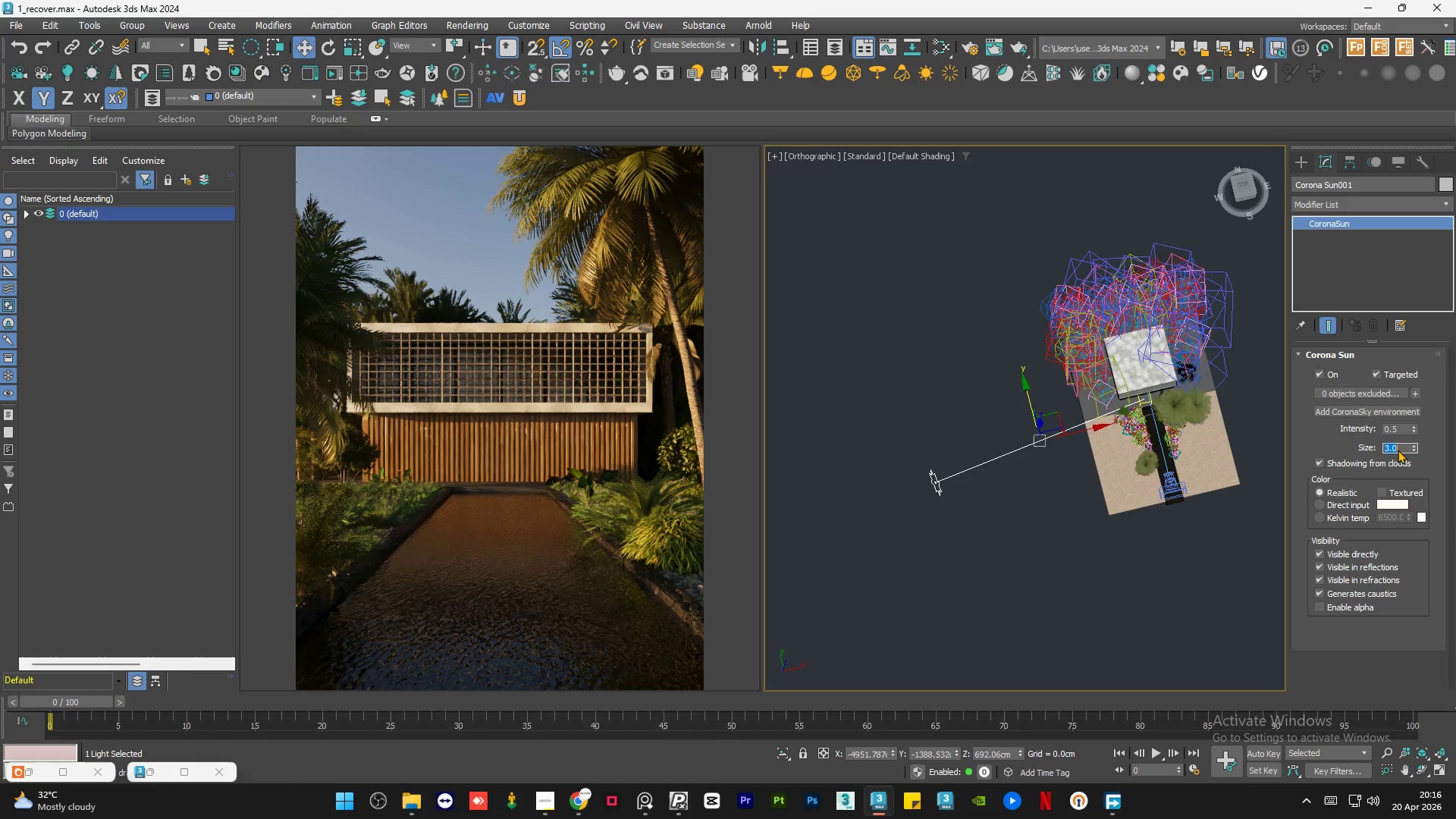 
key(NumpadEnter)
 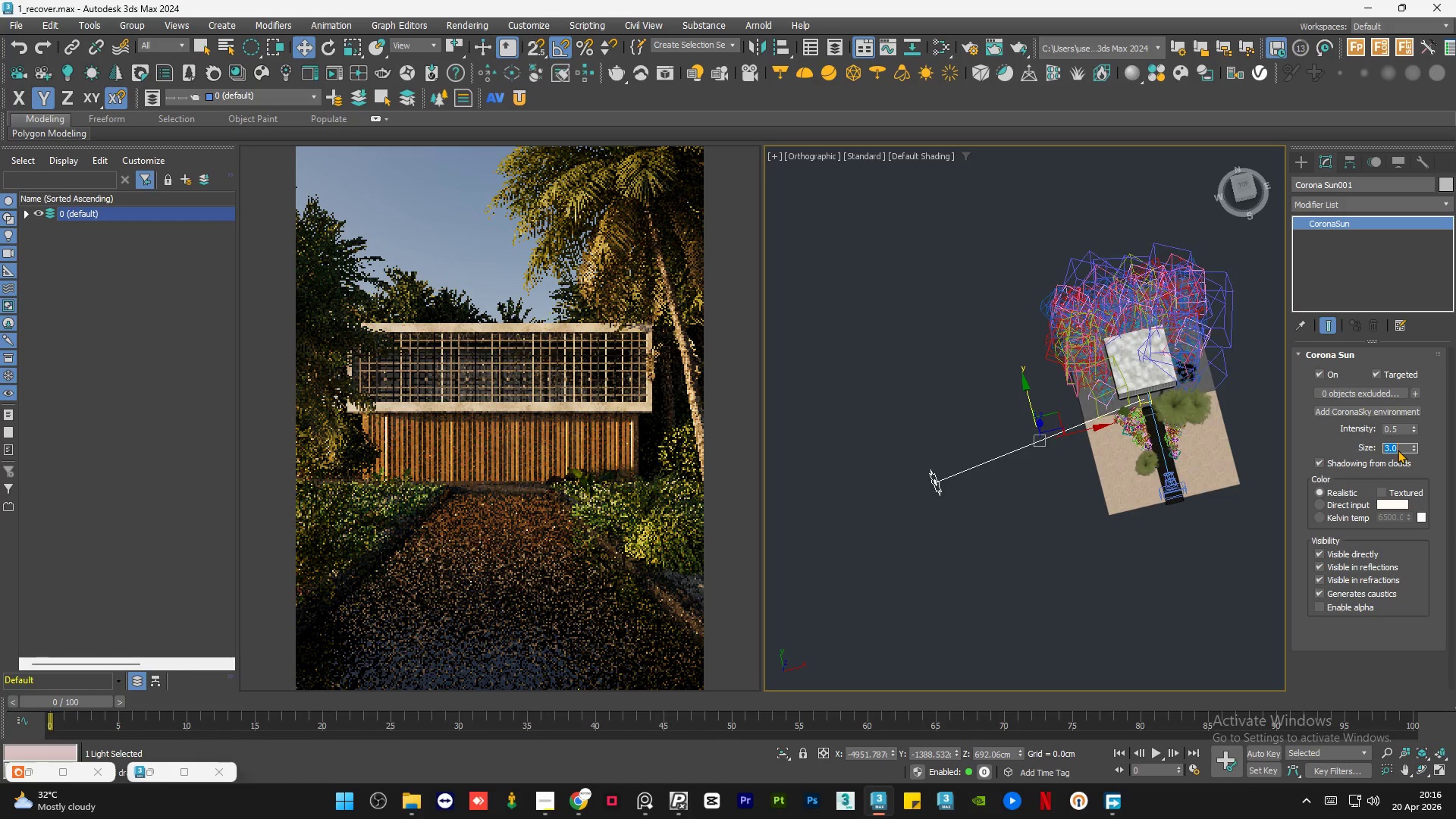 
key(Numpad5)
 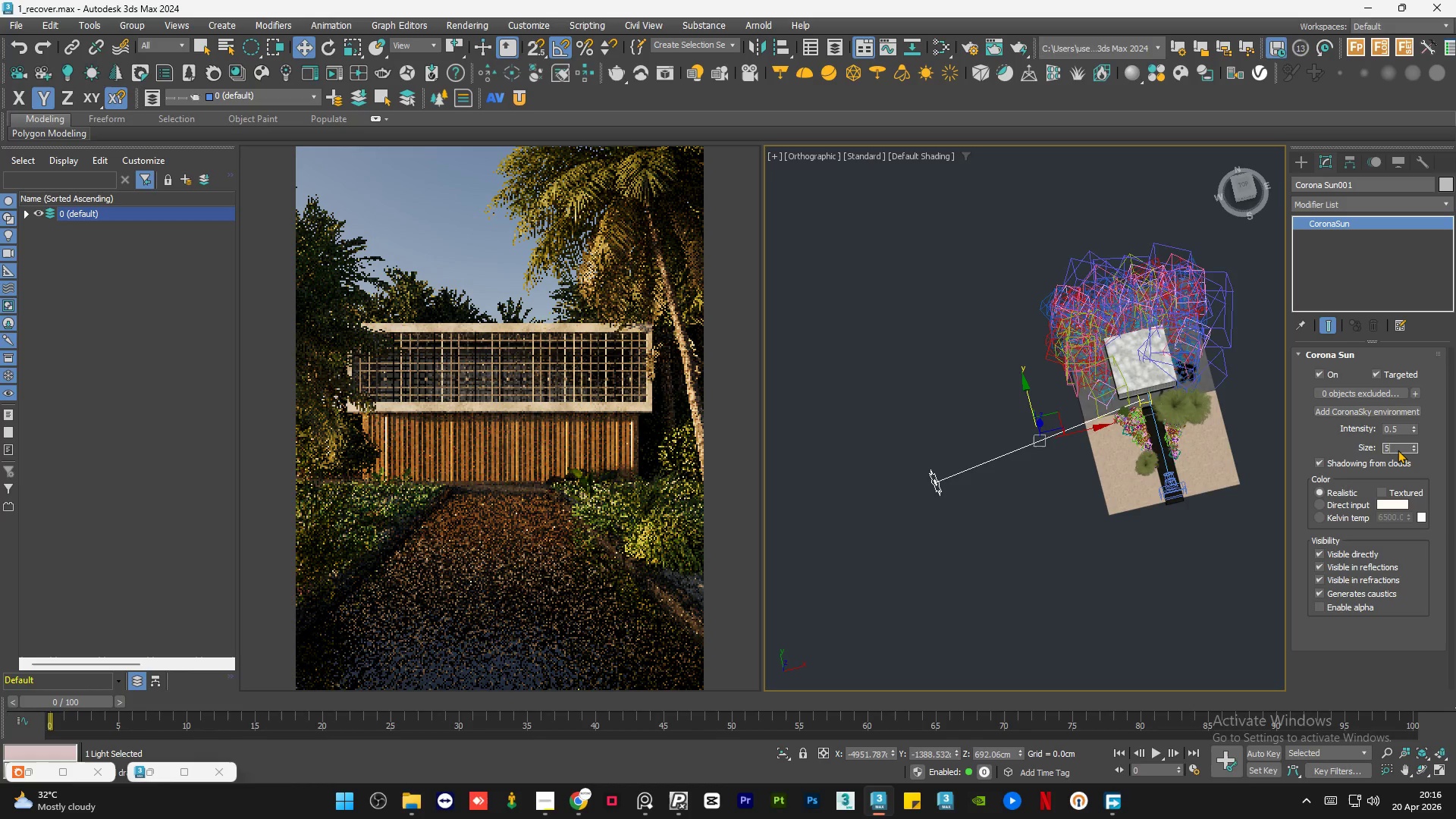 
key(NumpadEnter)
 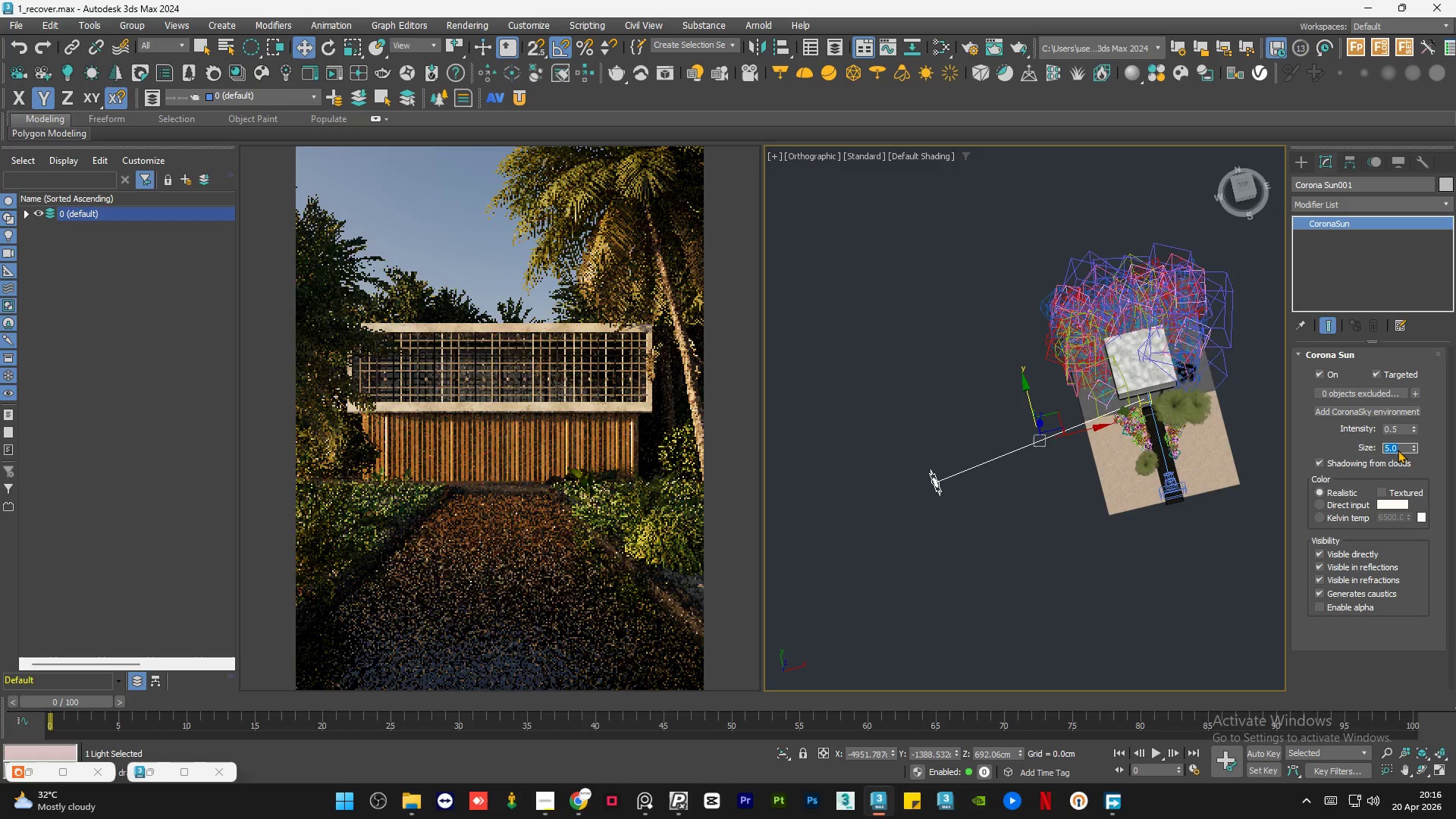 
key(Numpad3)
 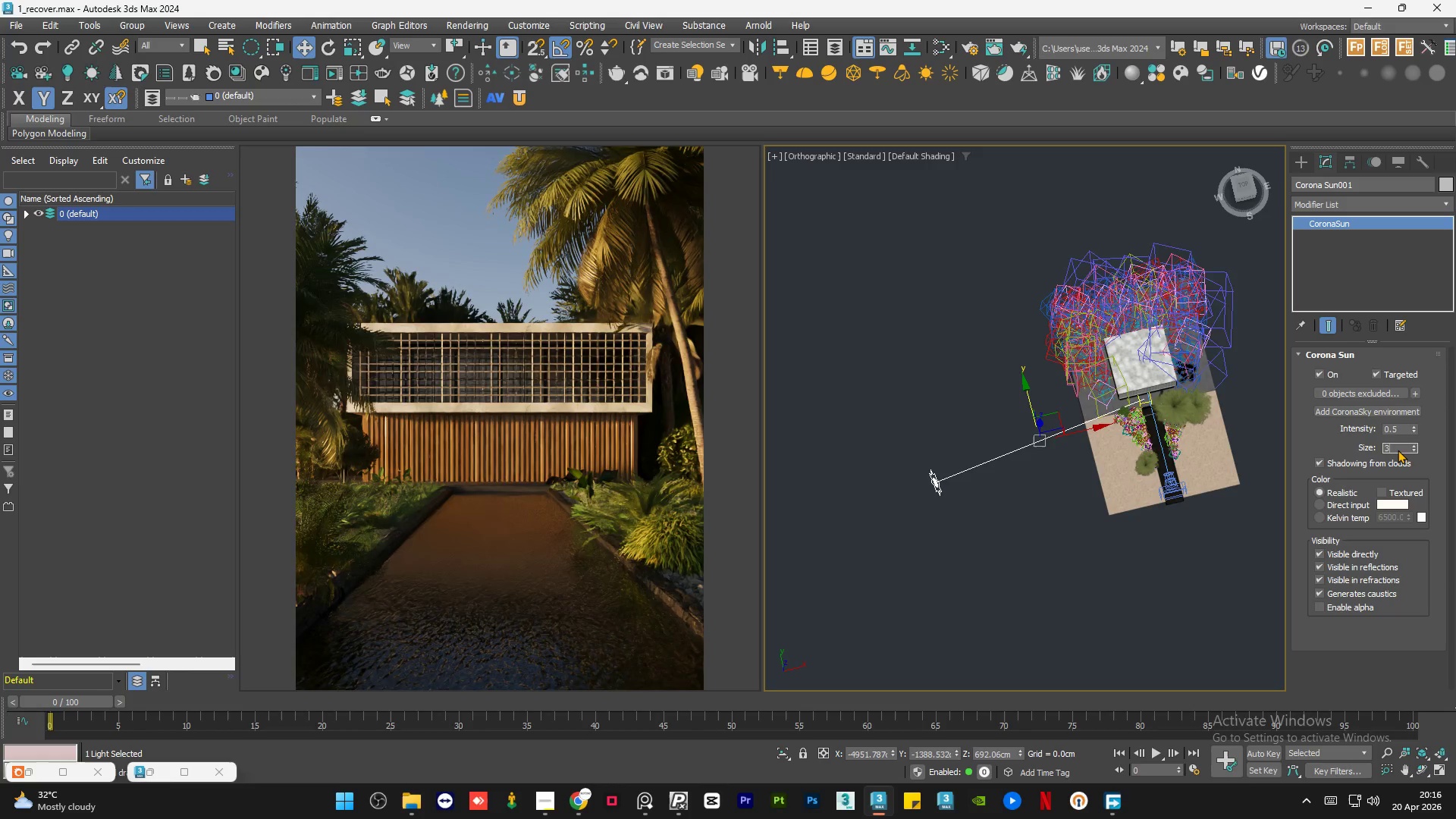 
key(NumpadEnter)
 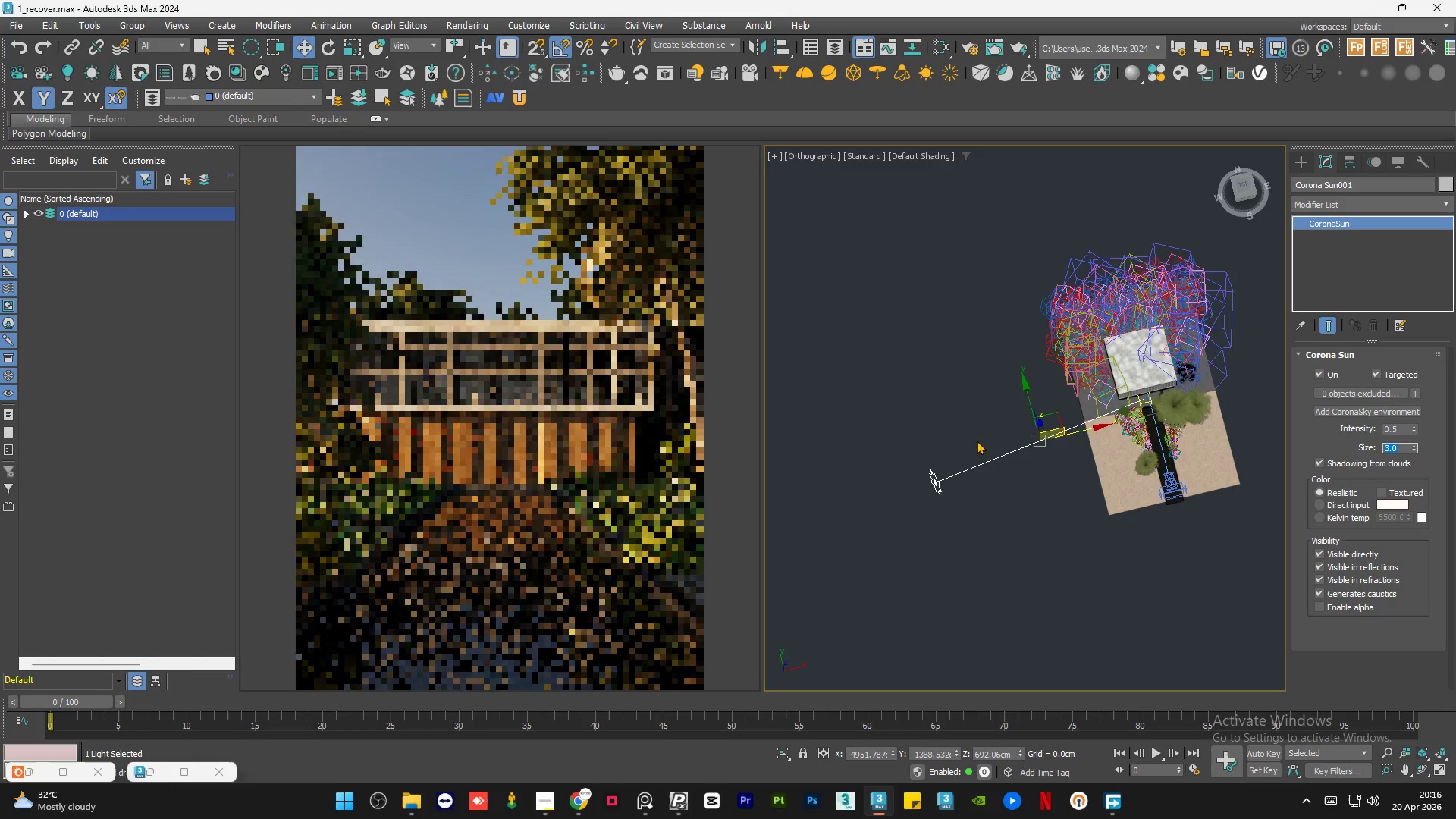 
left_click([1006, 542])
 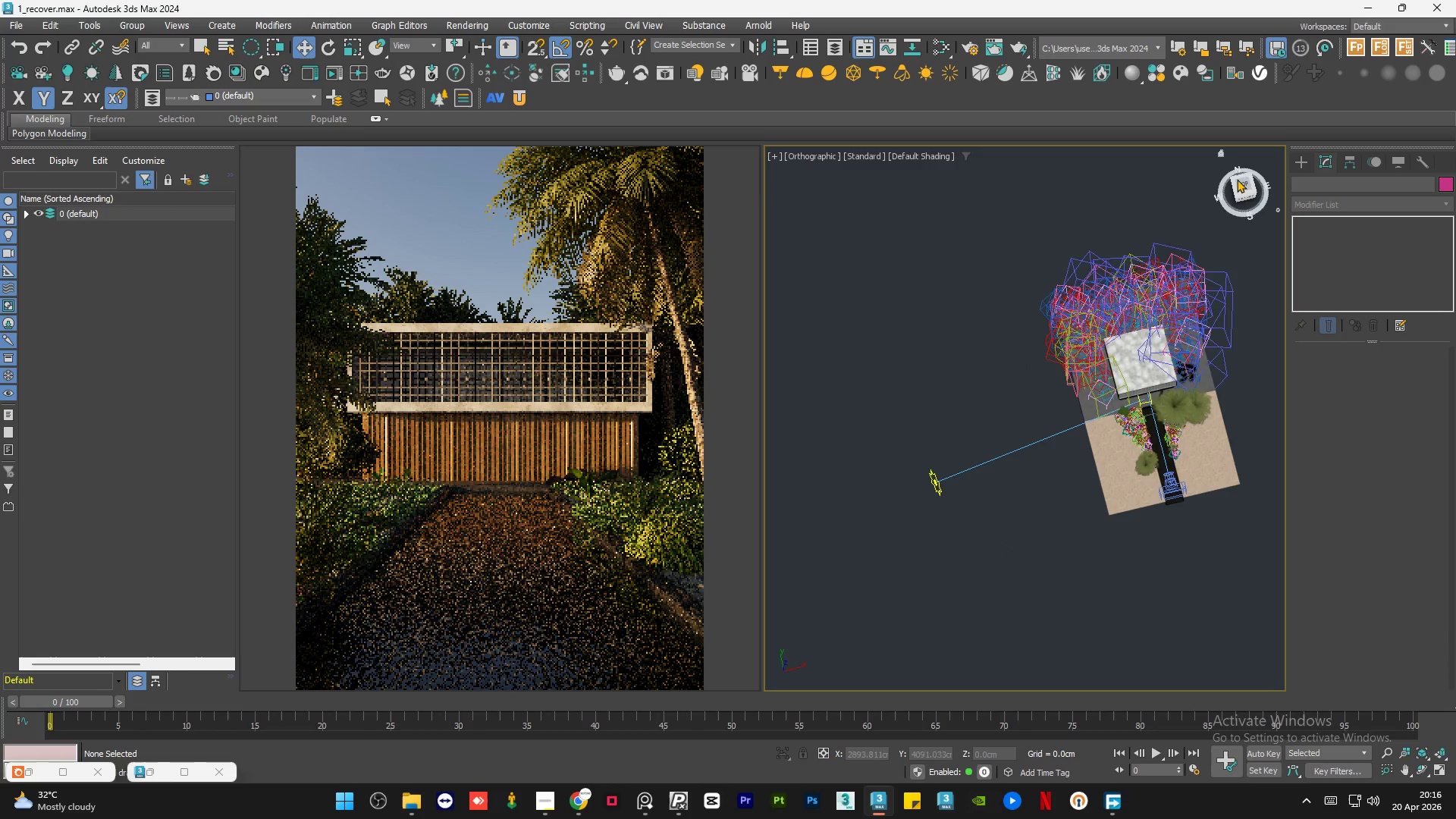 
left_click([1244, 182])
 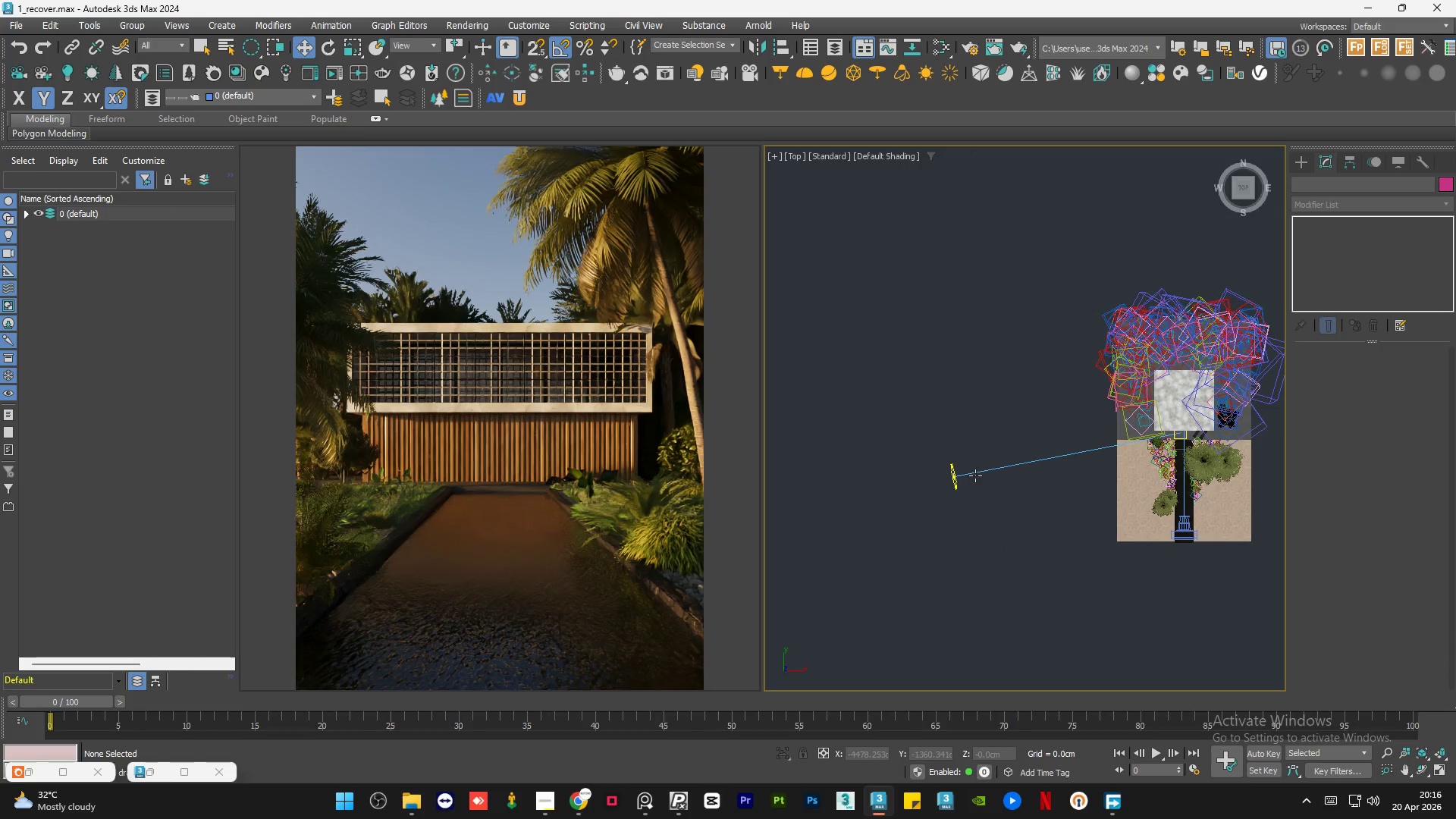 
left_click([952, 472])
 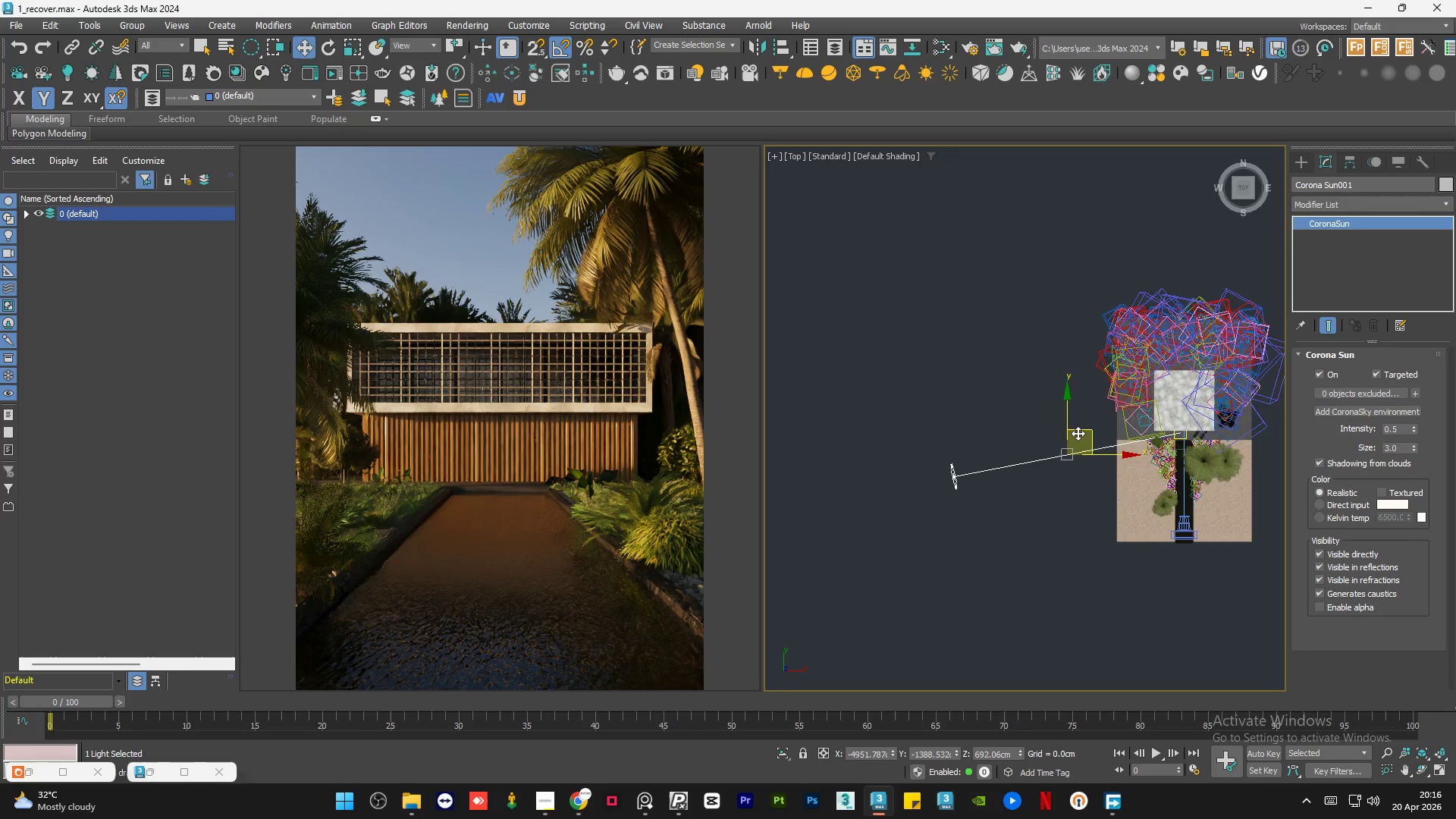 
left_click_drag(start_coordinate=[1083, 430], to_coordinate=[1166, 417])
 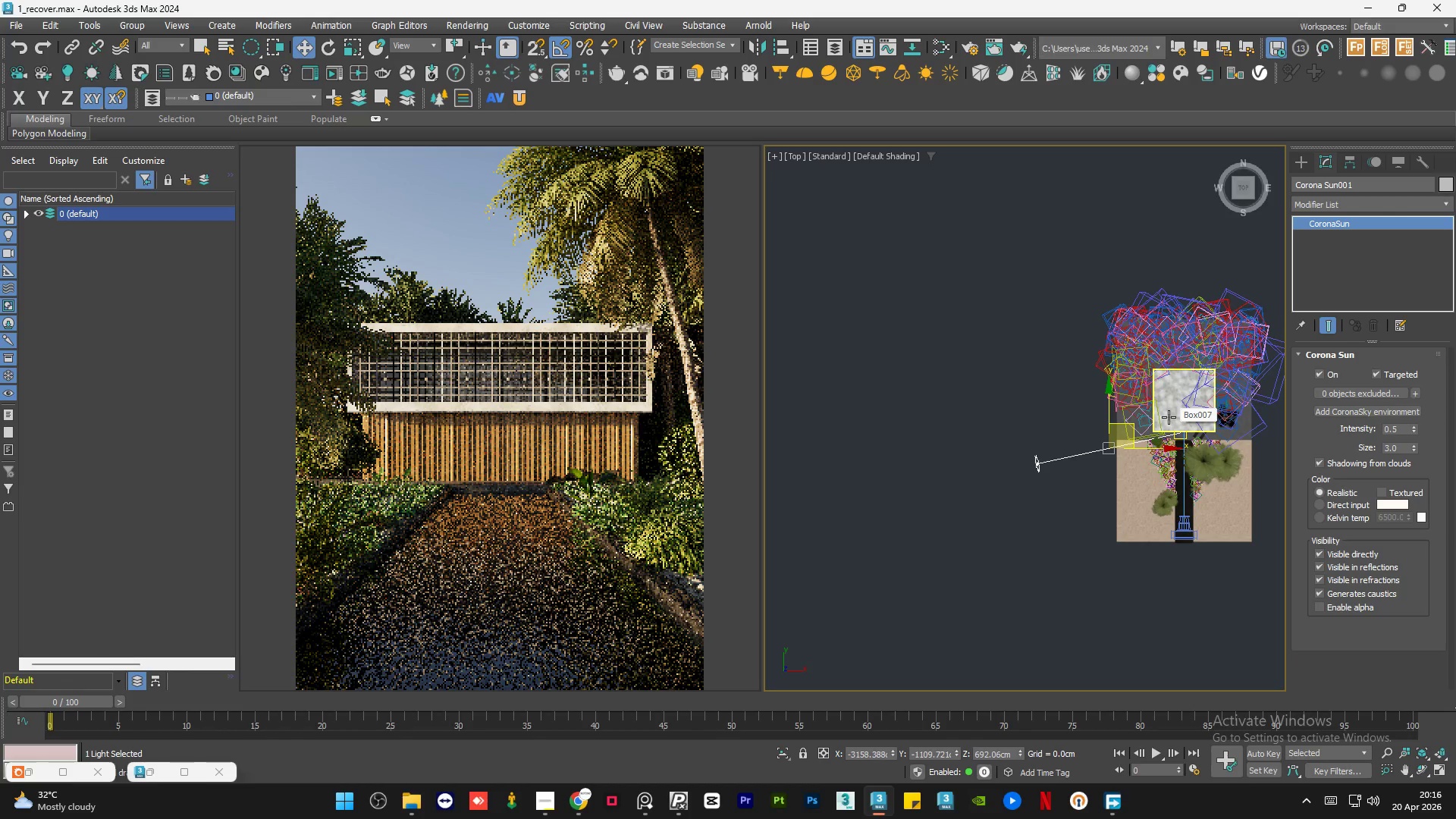 
key(Control+Z)
 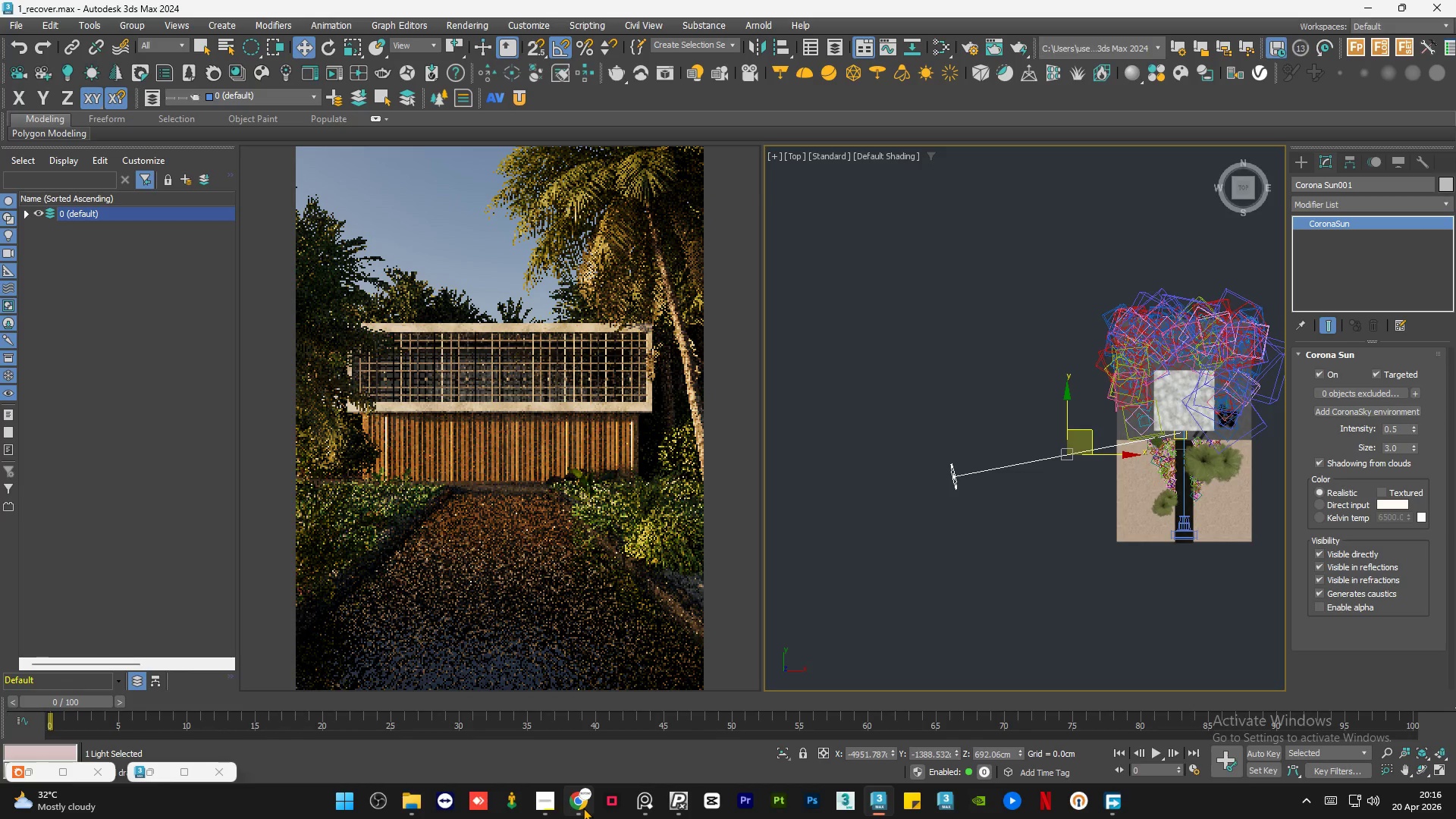 
left_click([639, 800])
 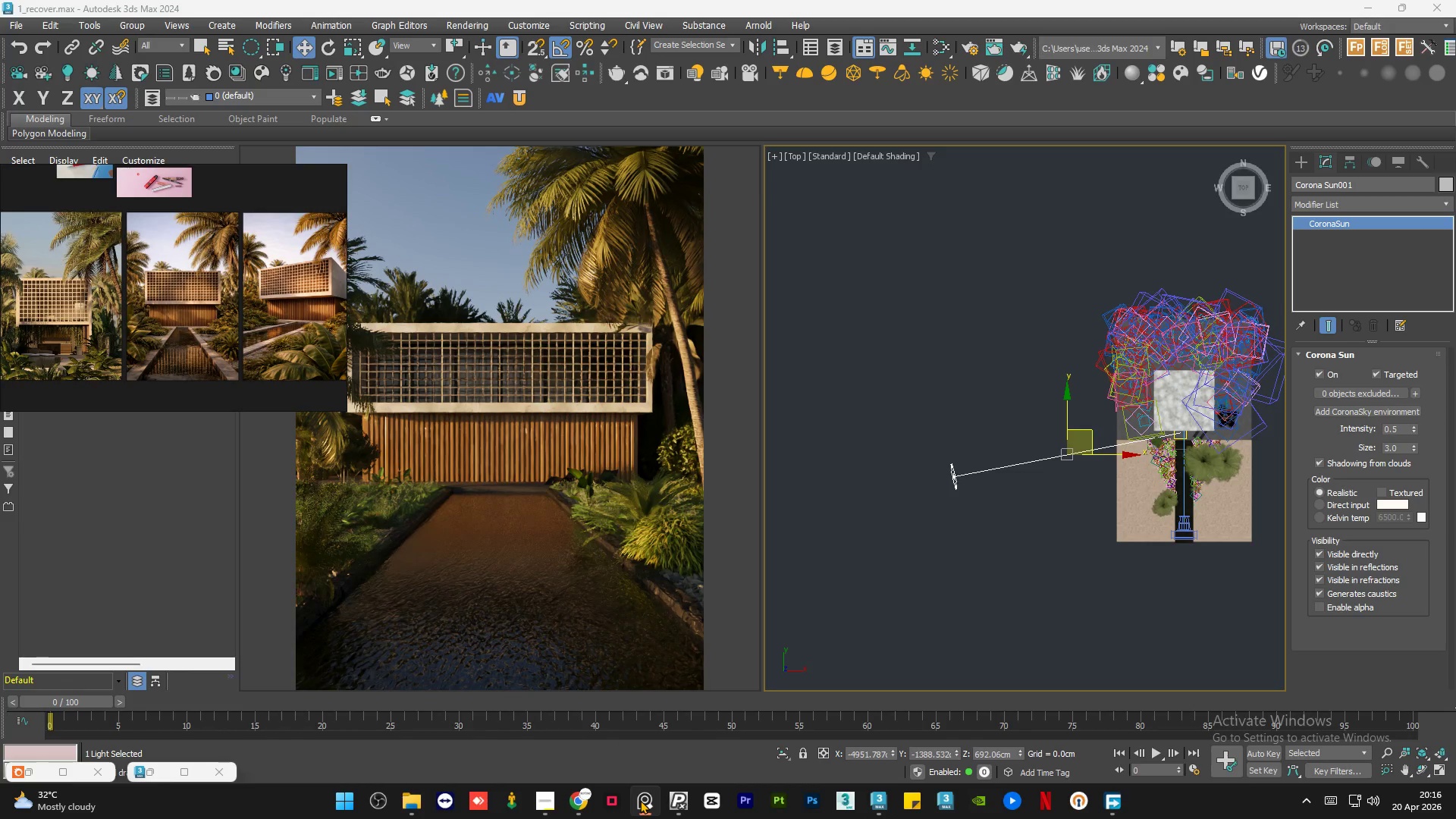 
wait(9.23)
 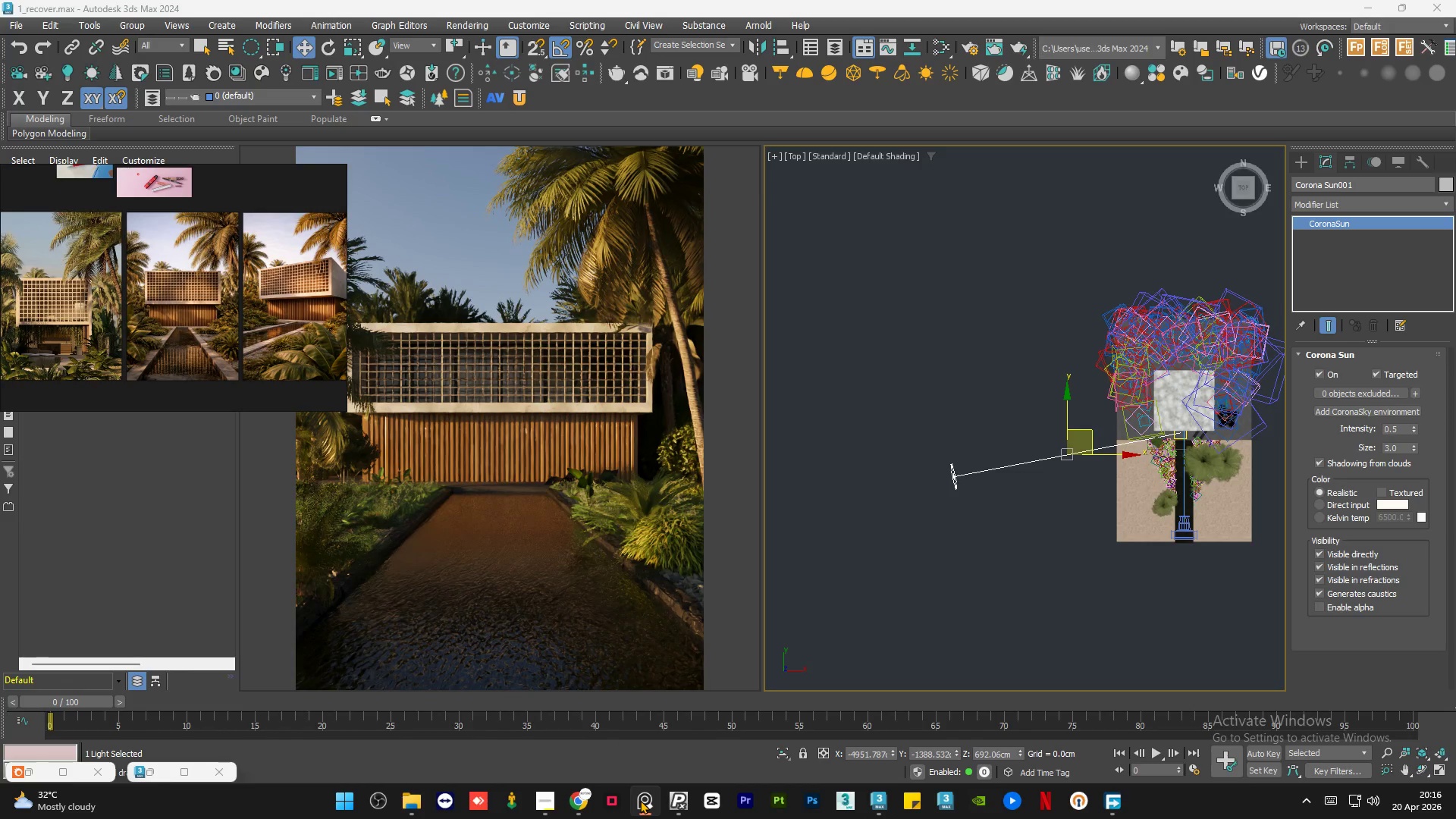 
left_click([640, 800])
 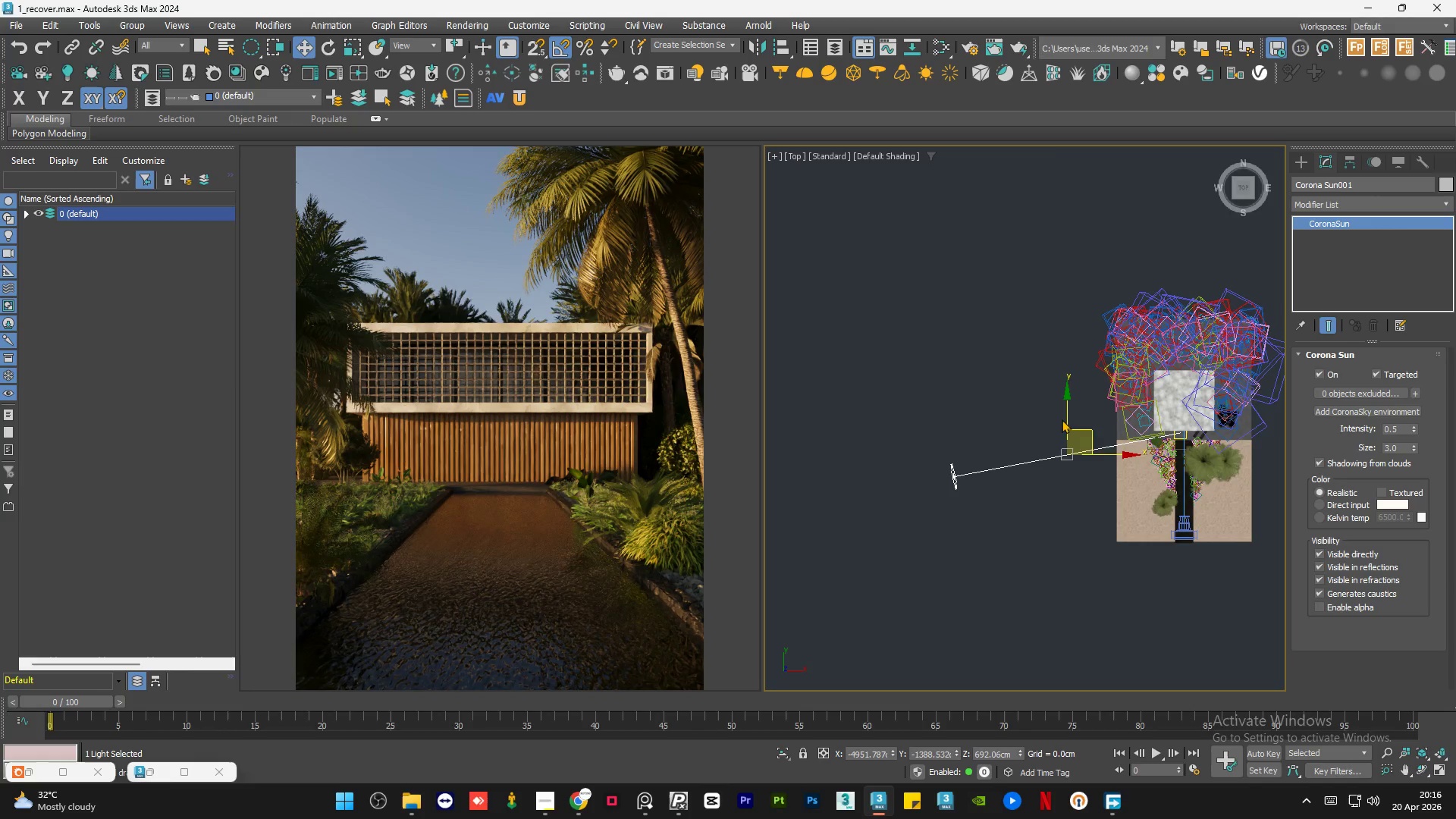 
left_click_drag(start_coordinate=[1066, 415], to_coordinate=[1068, 407])
 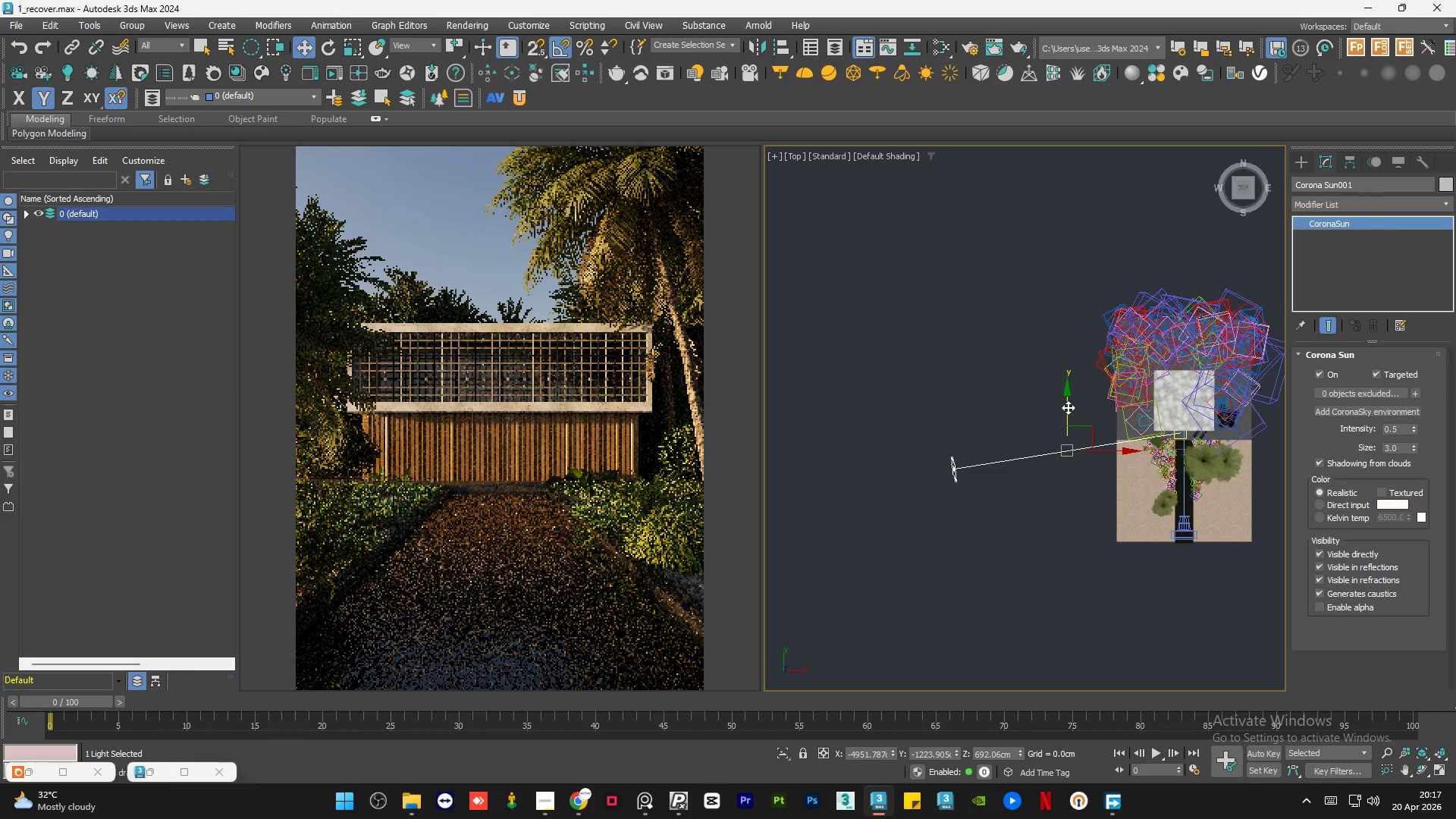 
hold_key(key=AltLeft, duration=0.91)
 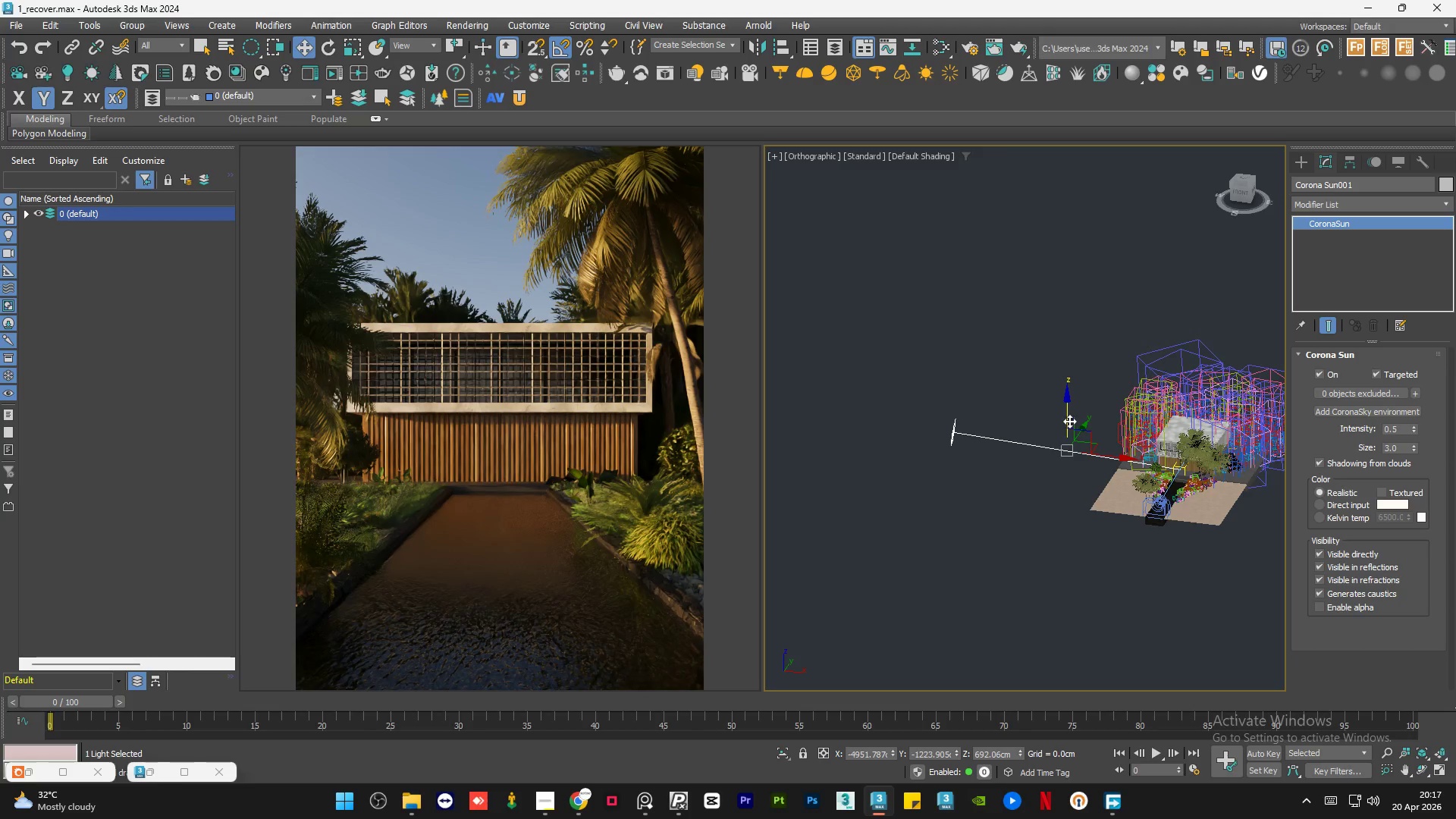 
left_click_drag(start_coordinate=[1069, 421], to_coordinate=[1068, 411])
 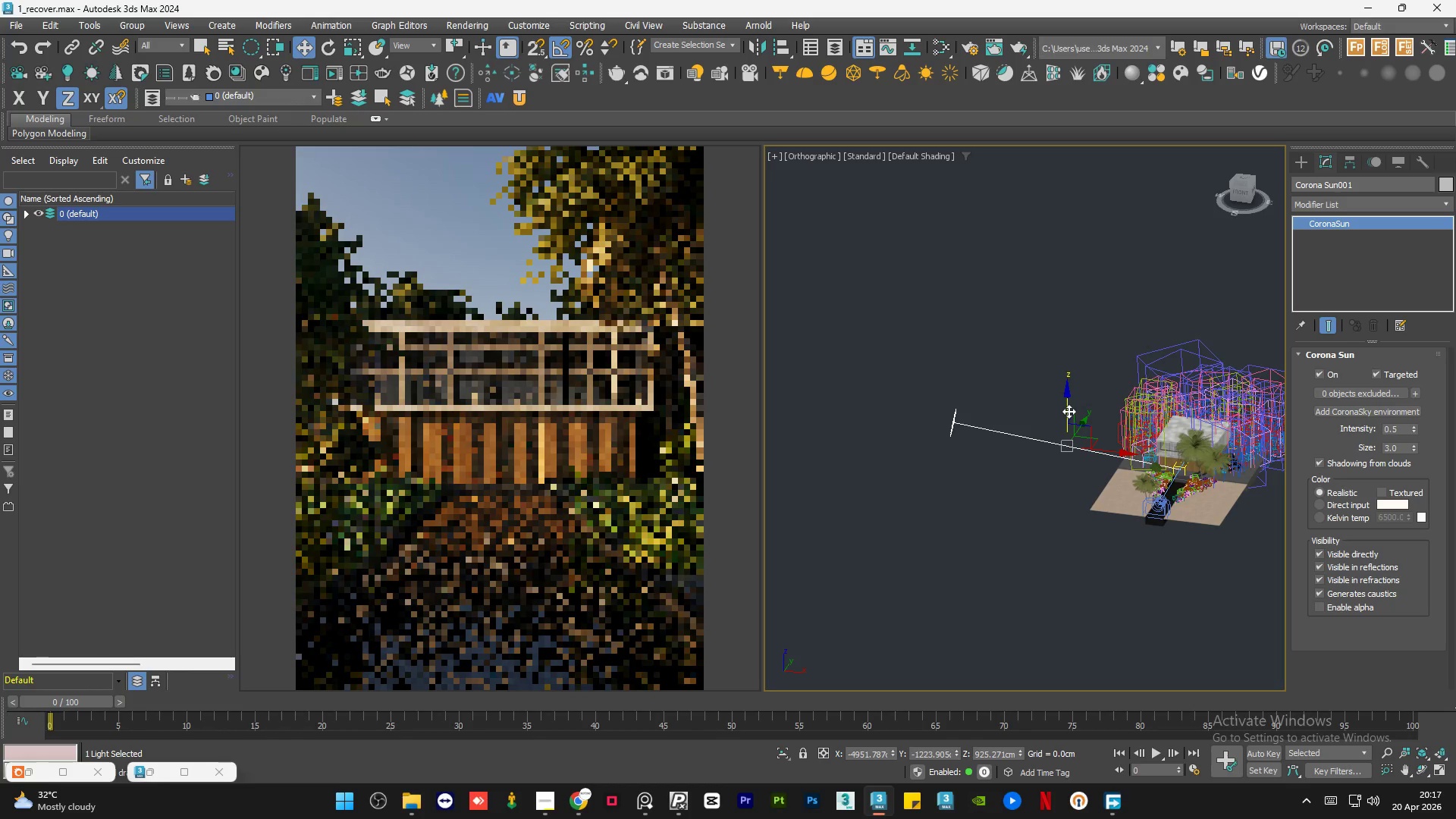 
key(Control+Z)
 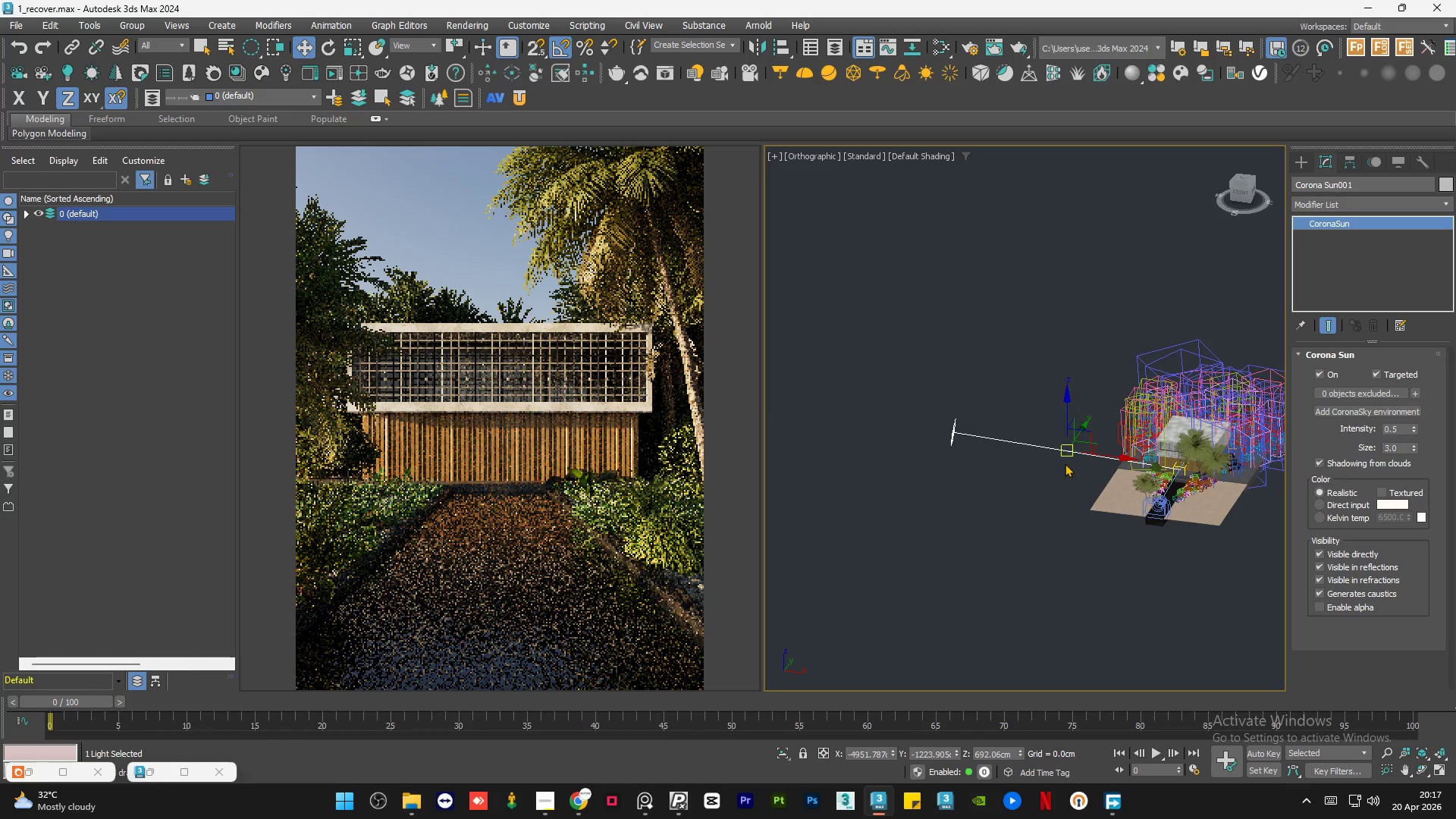 
hold_key(key=AltLeft, duration=1.17)
 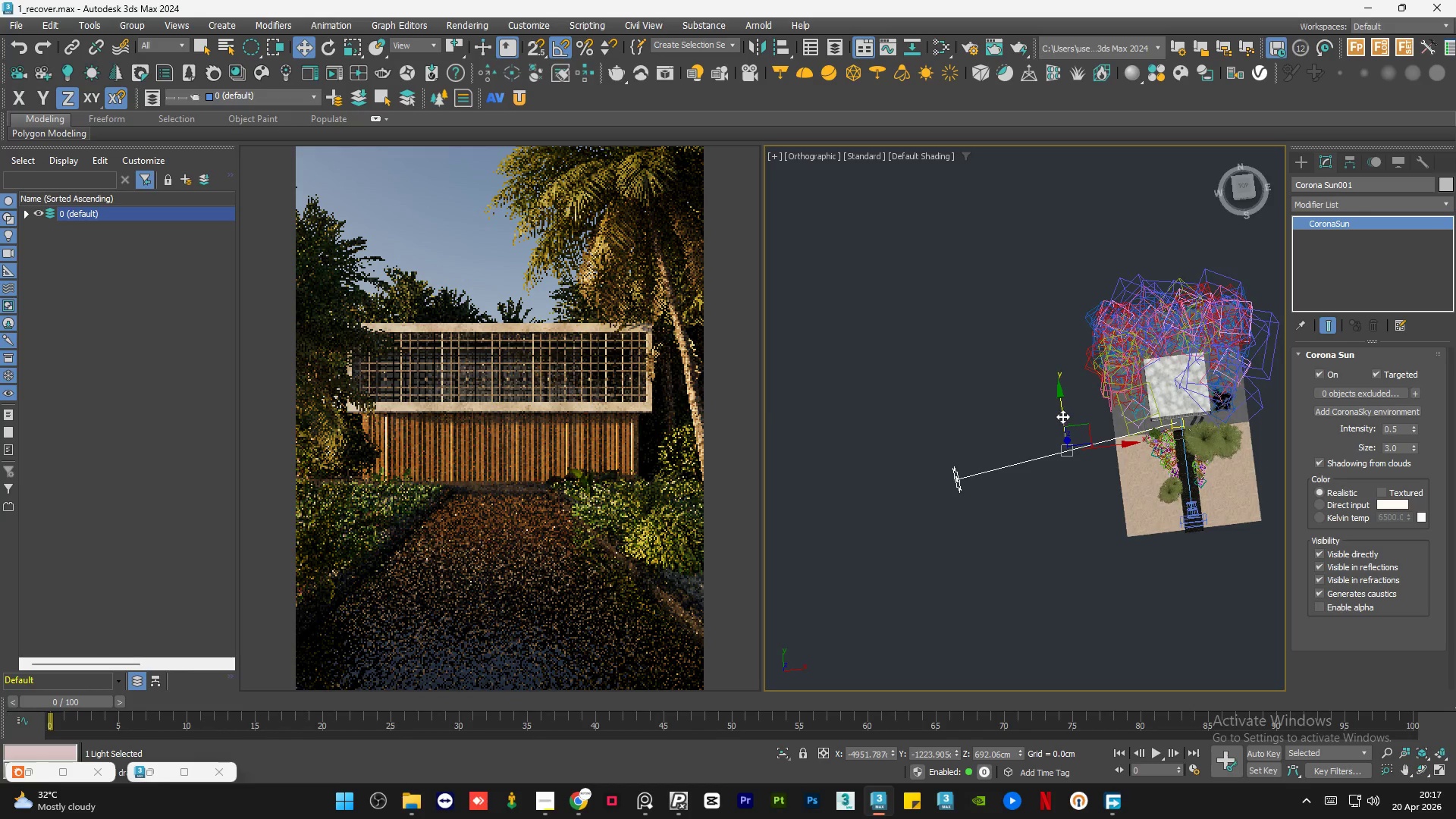 
left_click_drag(start_coordinate=[1062, 416], to_coordinate=[1067, 426])
 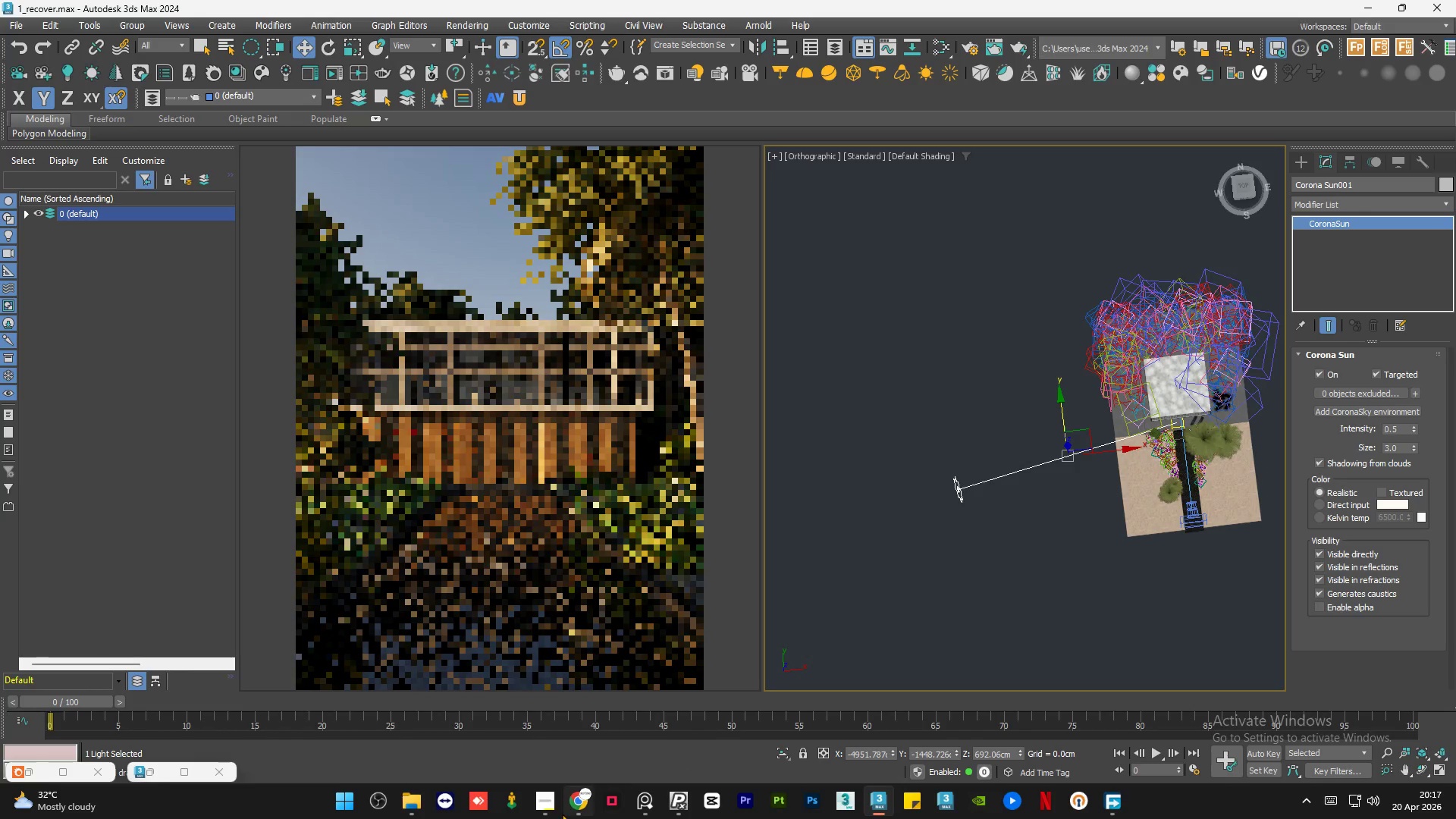 
left_click([559, 812])